 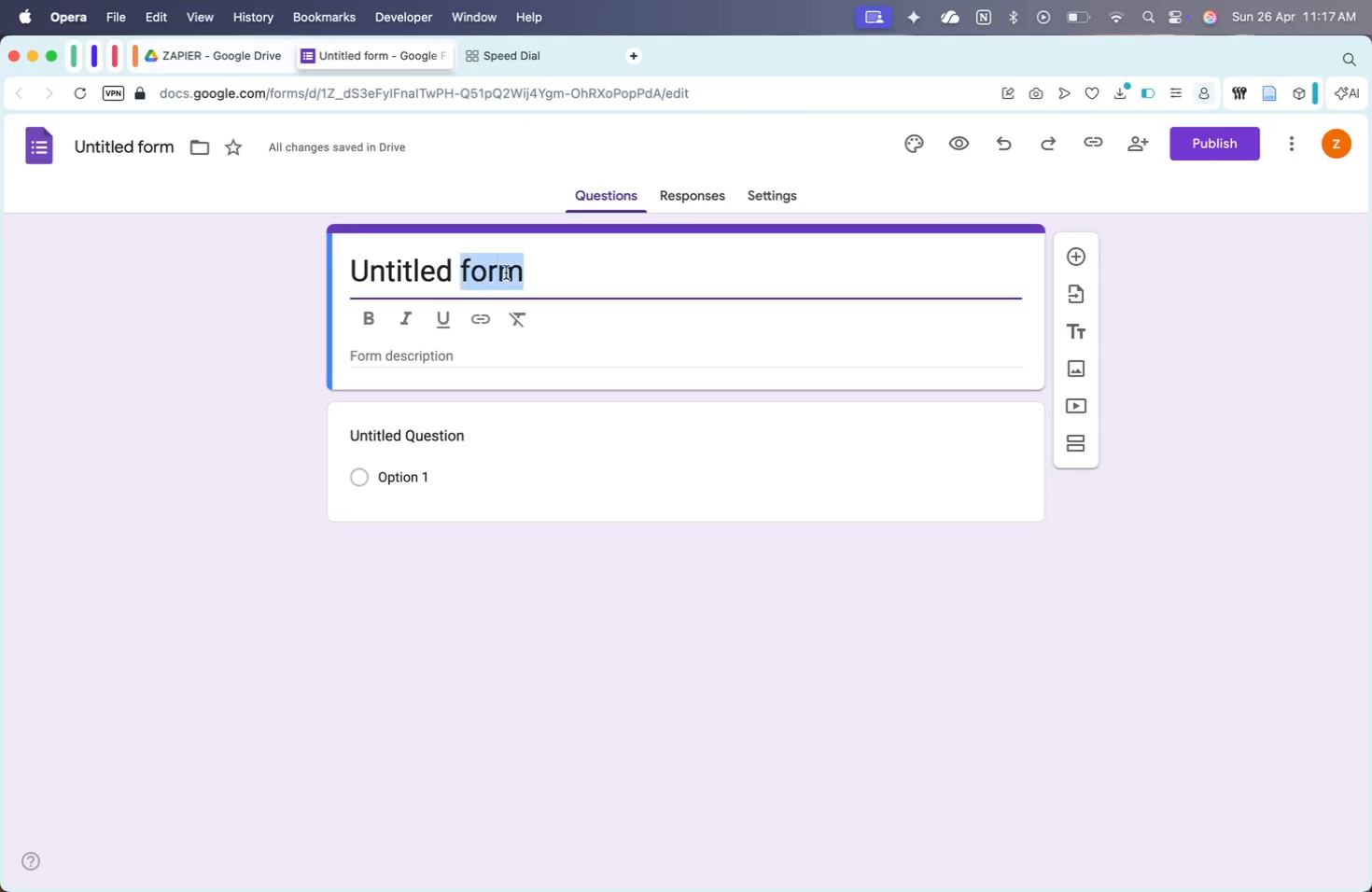 
triple_click([506, 272])
 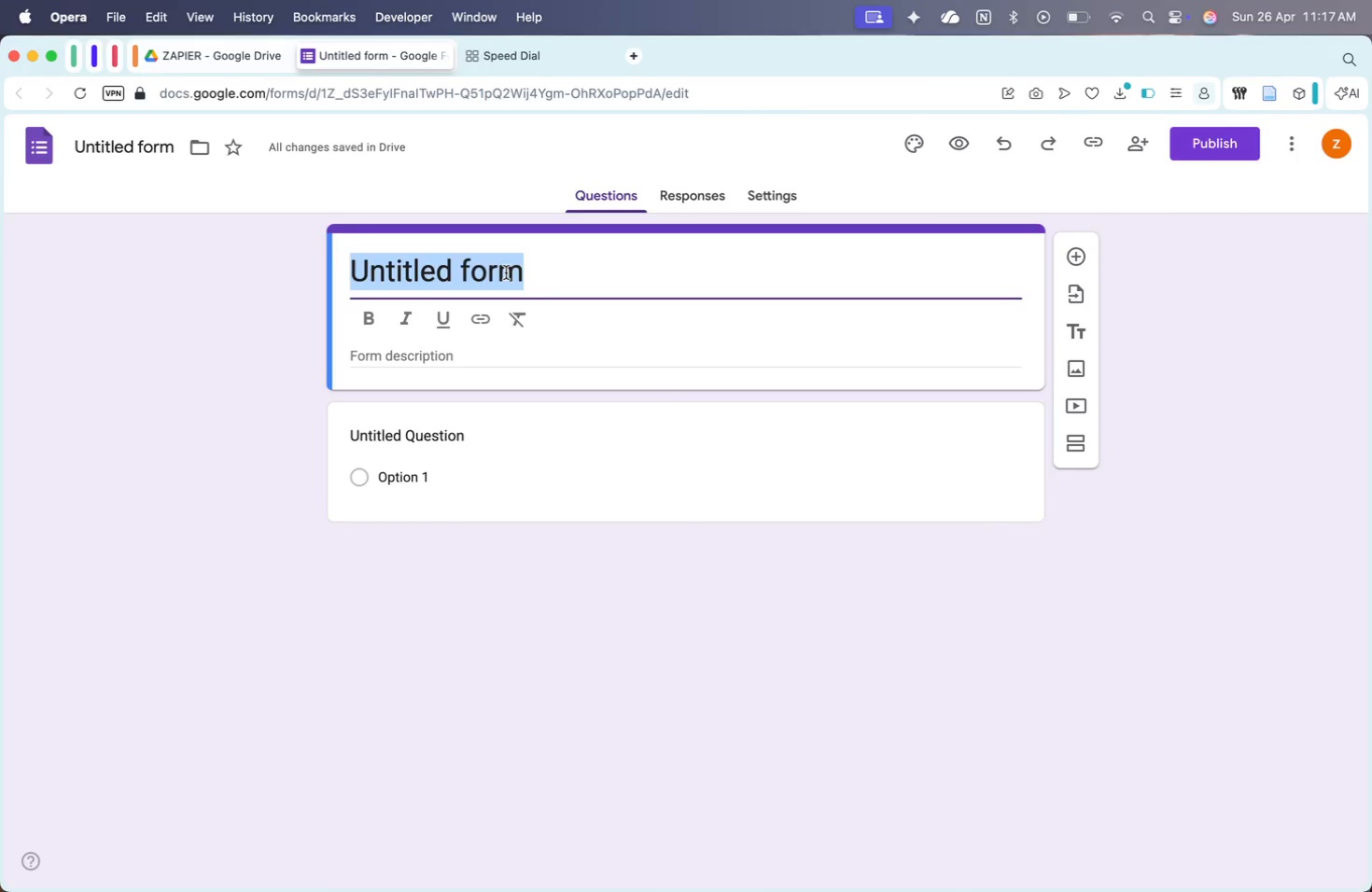 
key(Meta+CommandLeft)
 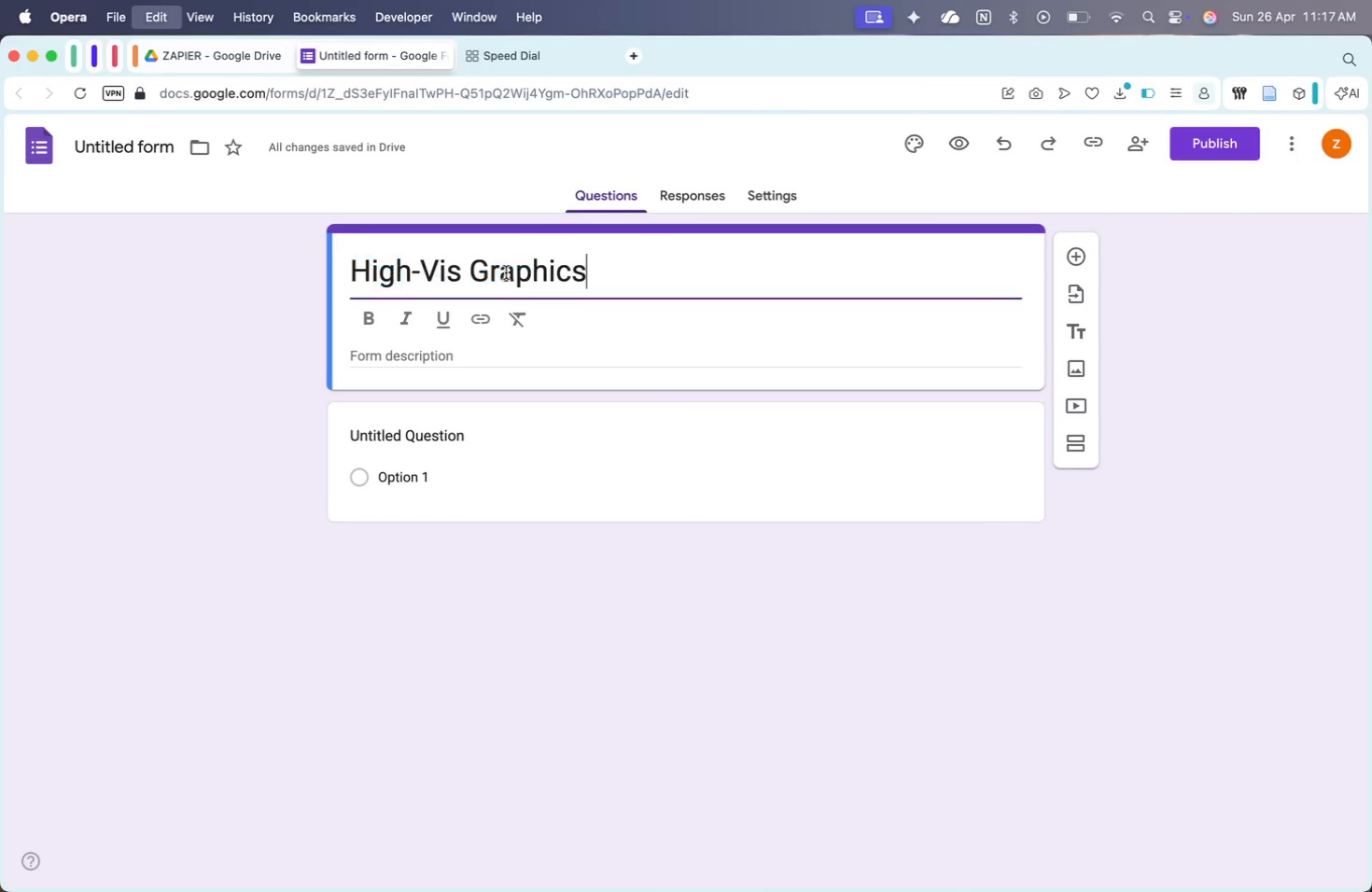 
key(Meta+V)
 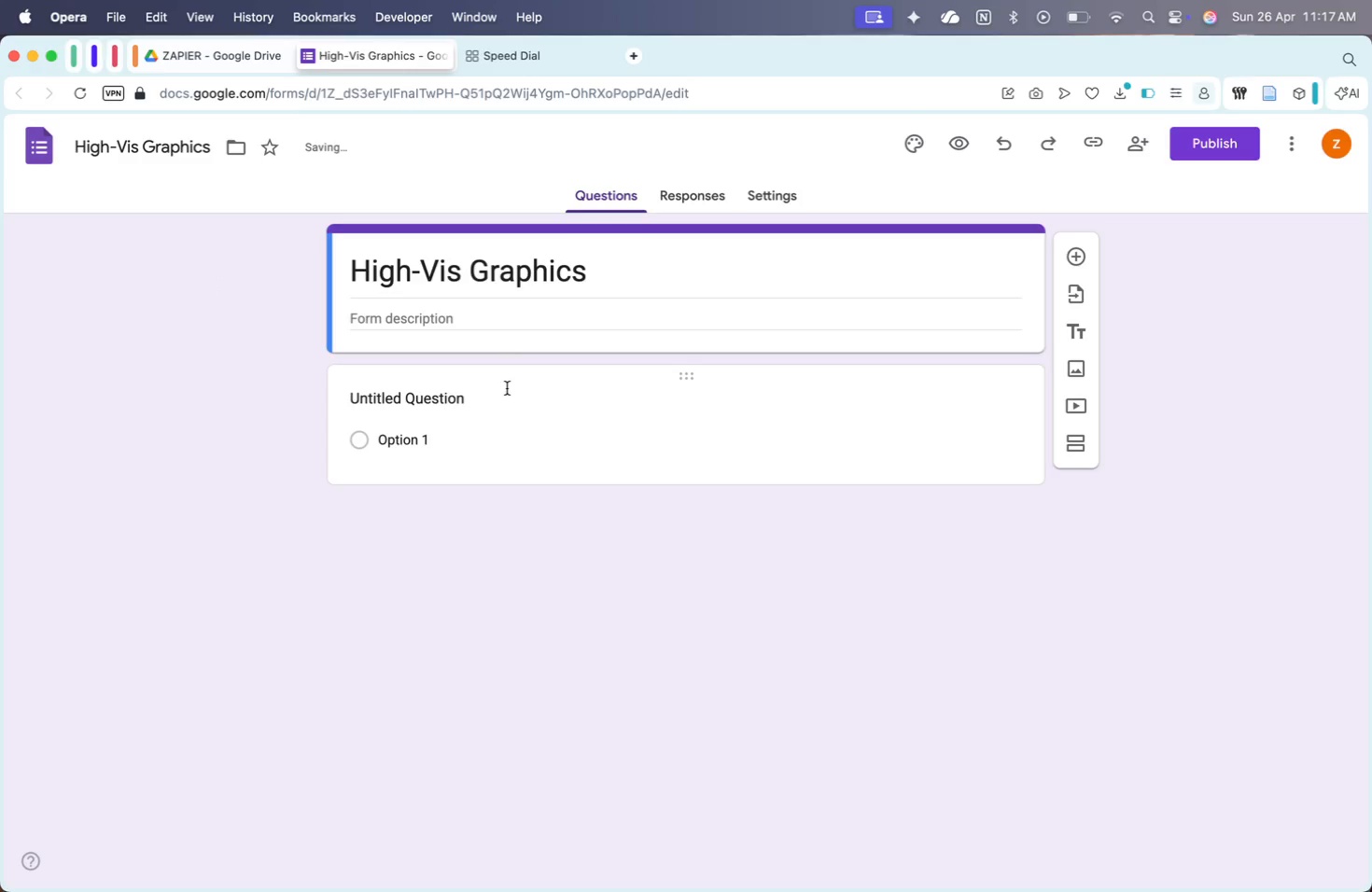 
left_click([440, 401])